 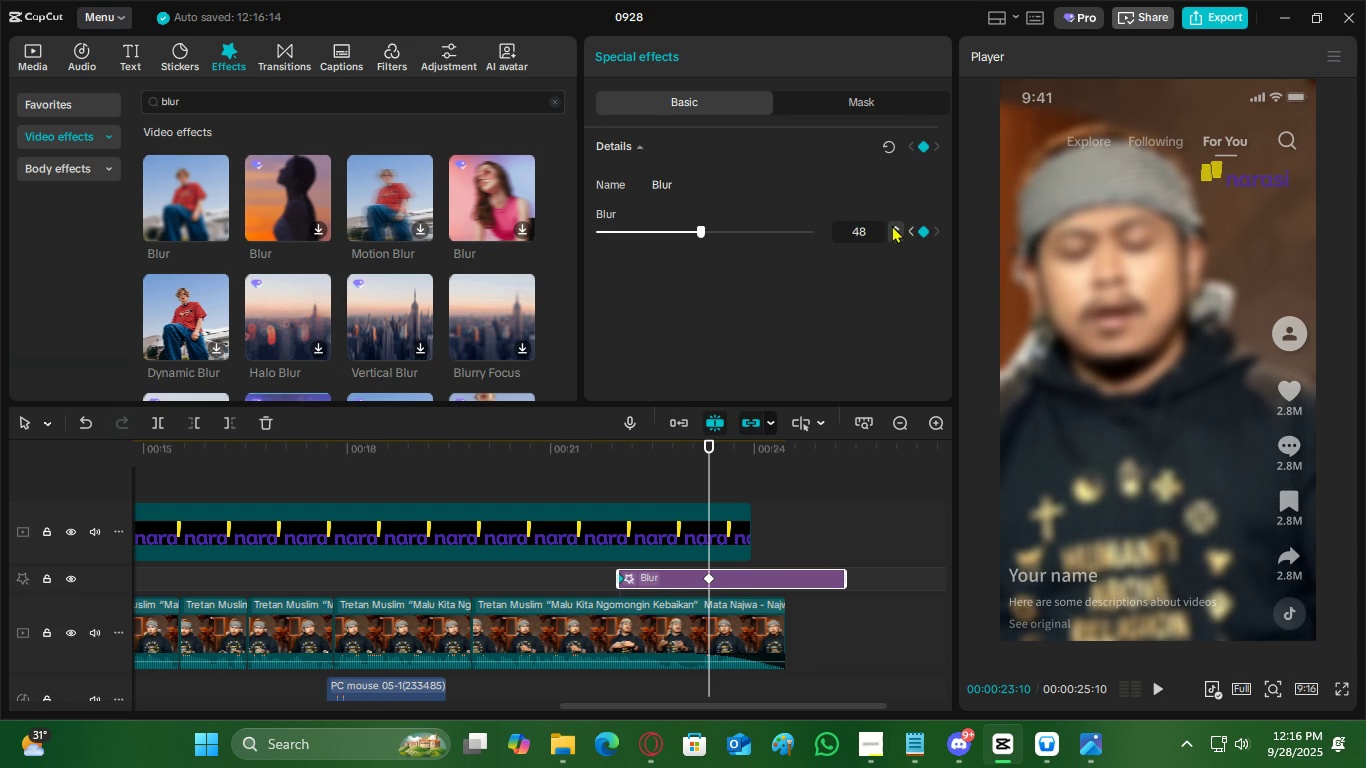 
triple_click([892, 225])
 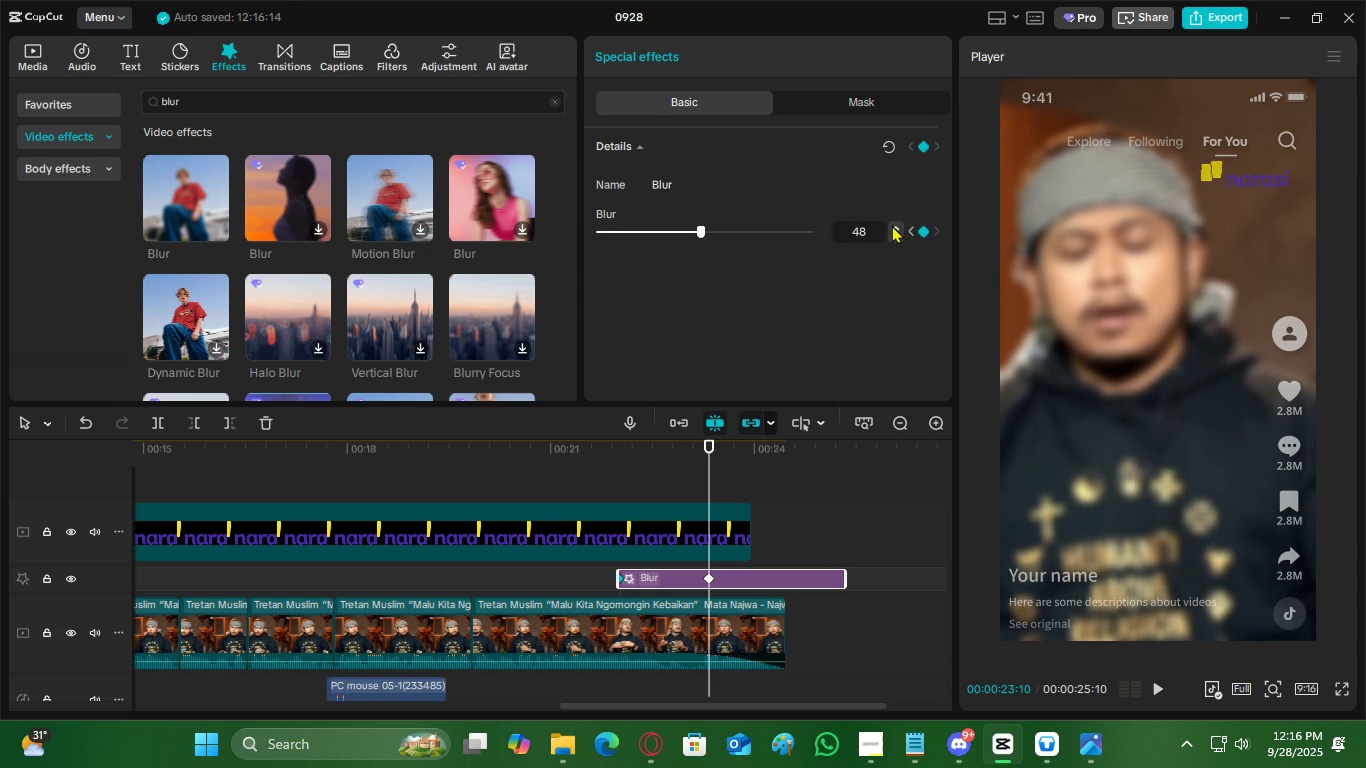 
triple_click([892, 225])
 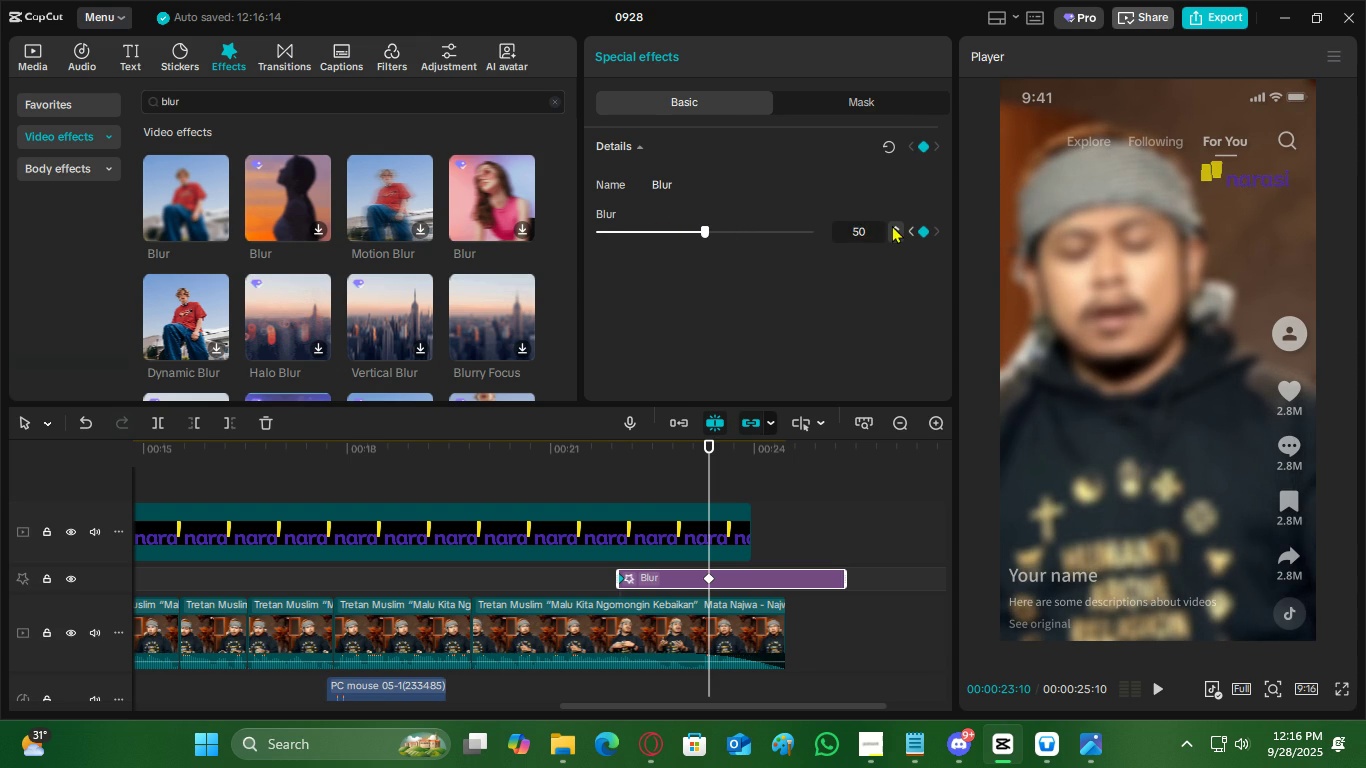 
triple_click([892, 225])
 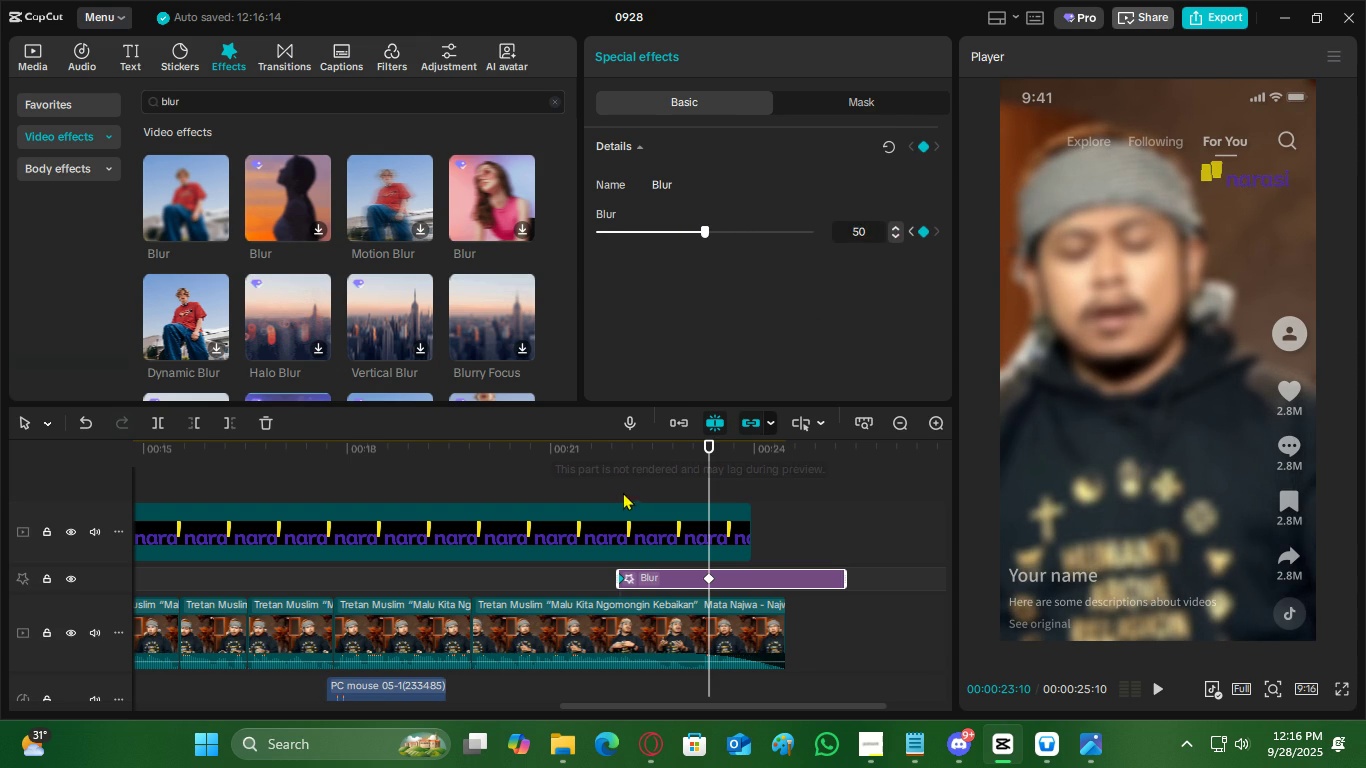 
left_click([623, 492])
 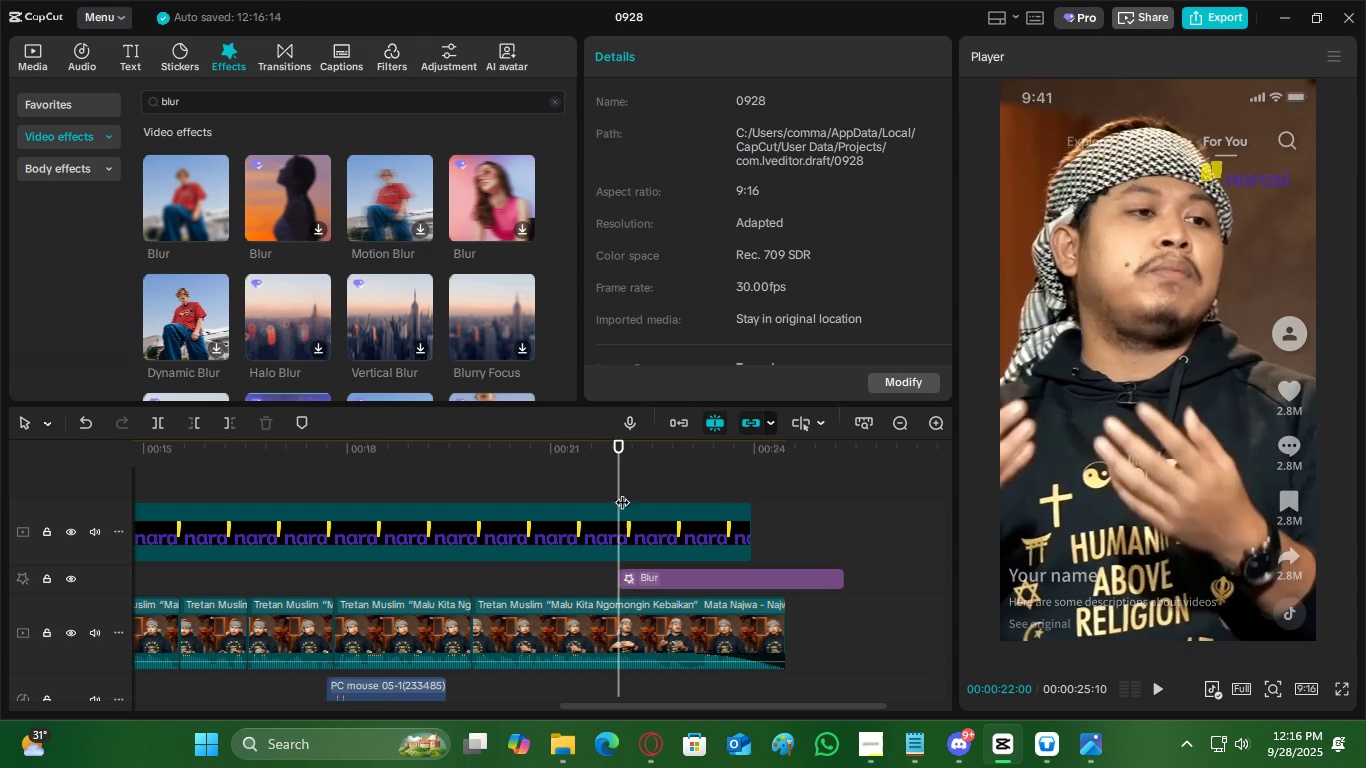 
key(Control+ControlLeft)
 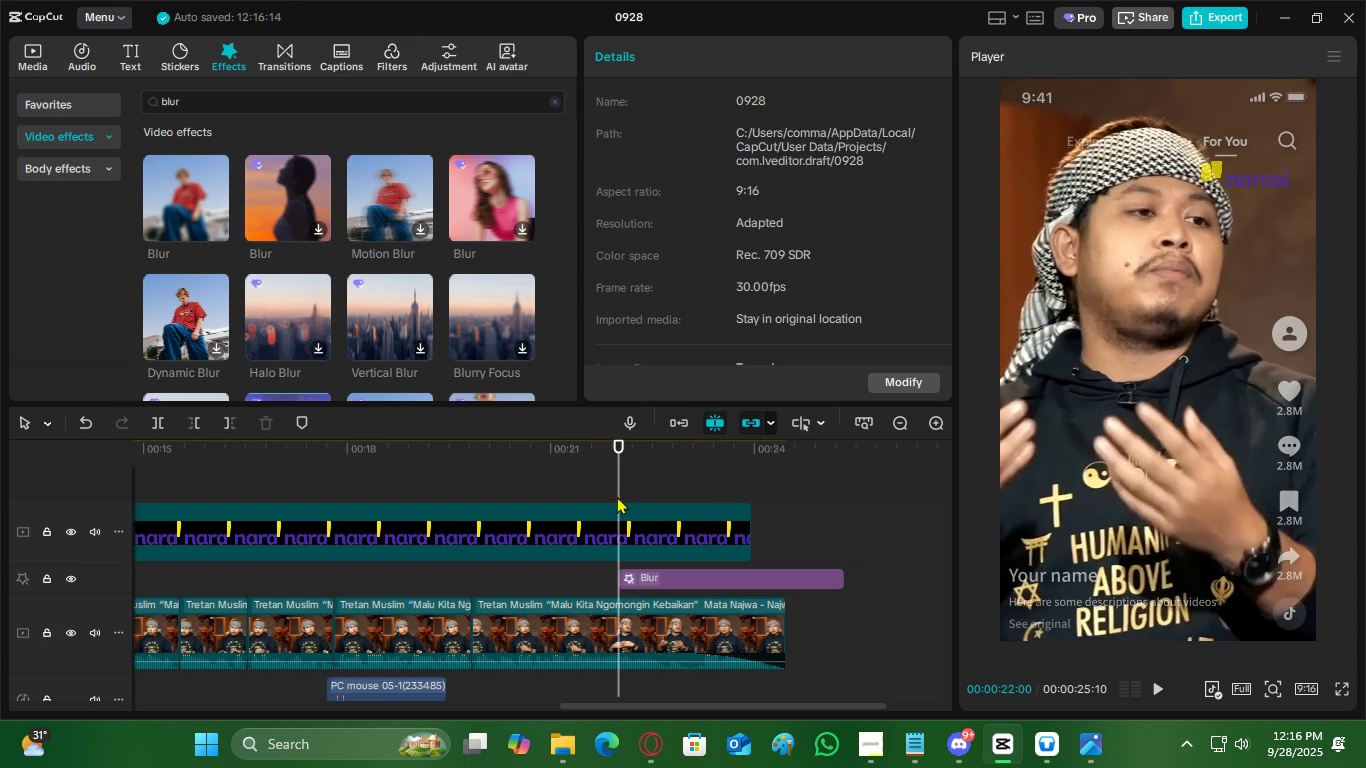 
key(Control+S)
 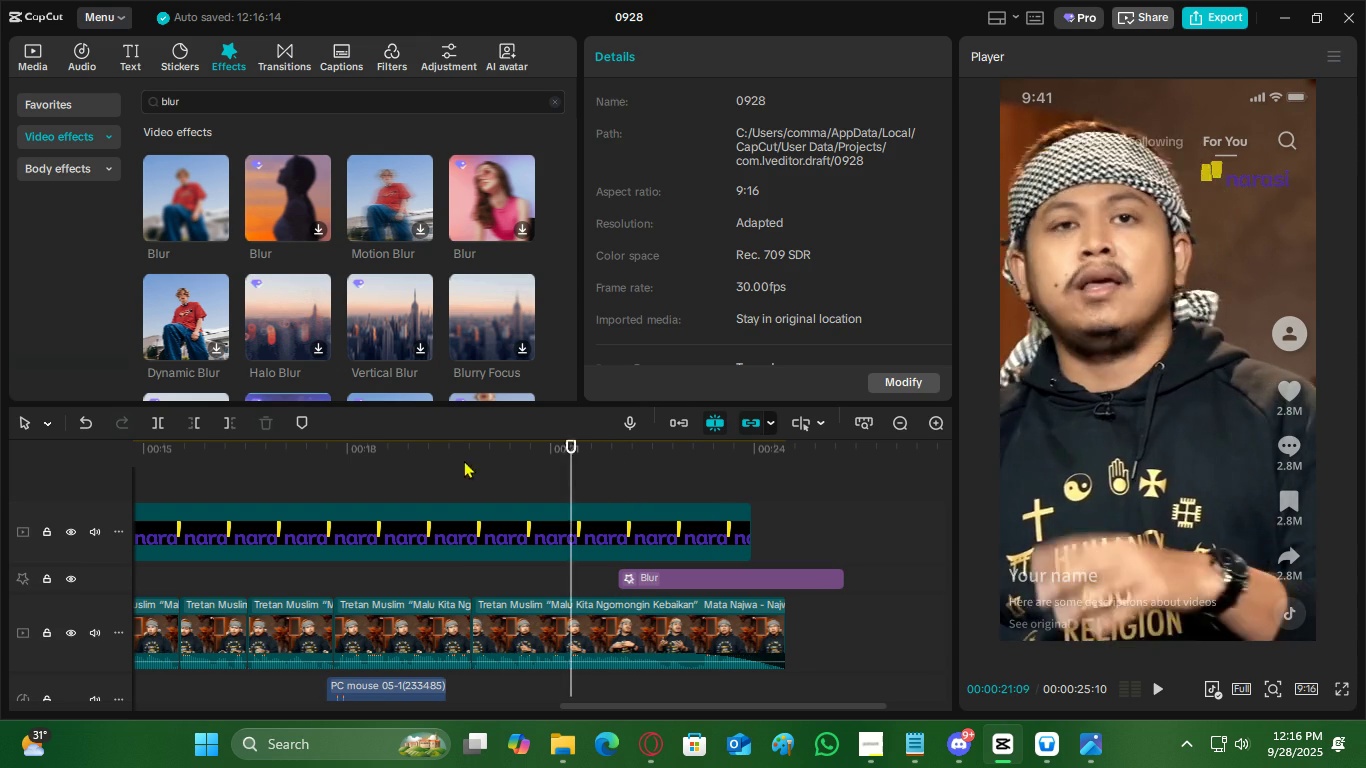 
double_click([463, 460])
 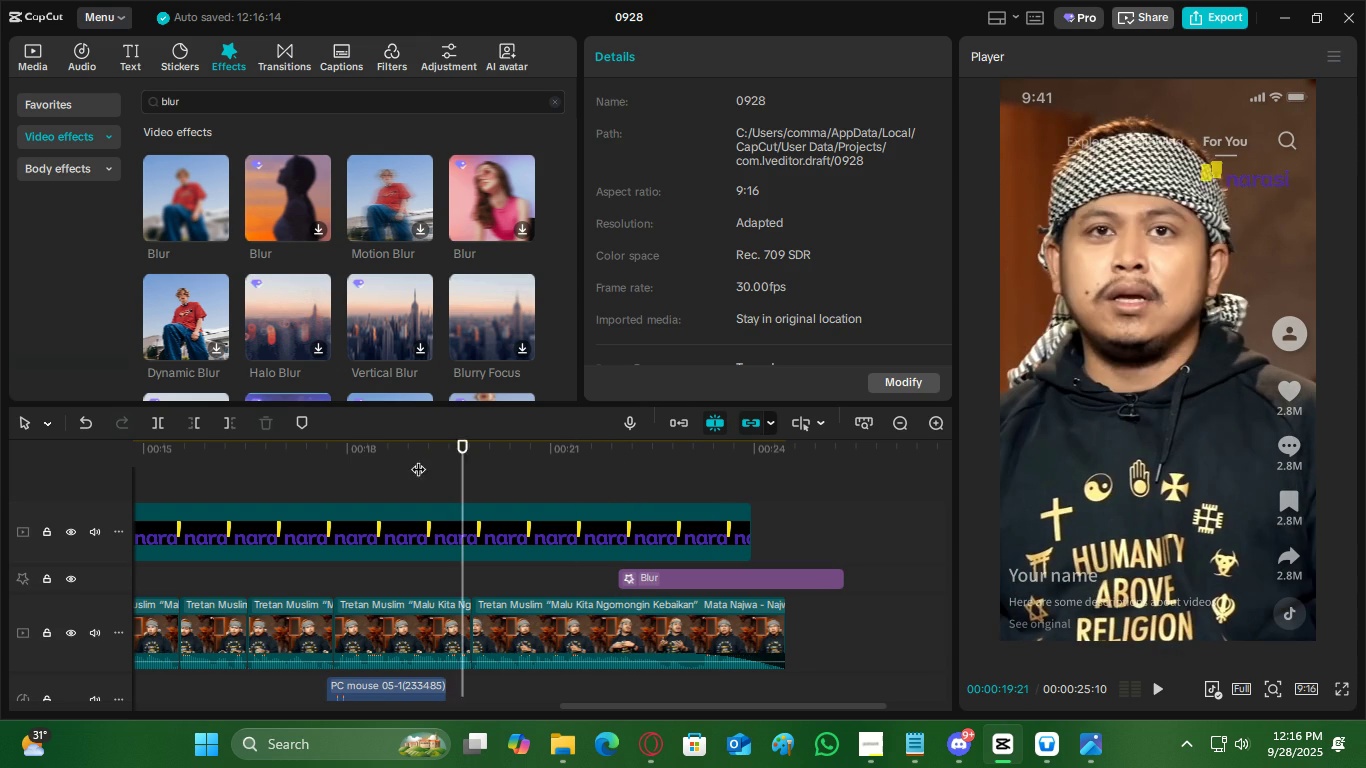 
triple_click([418, 459])